 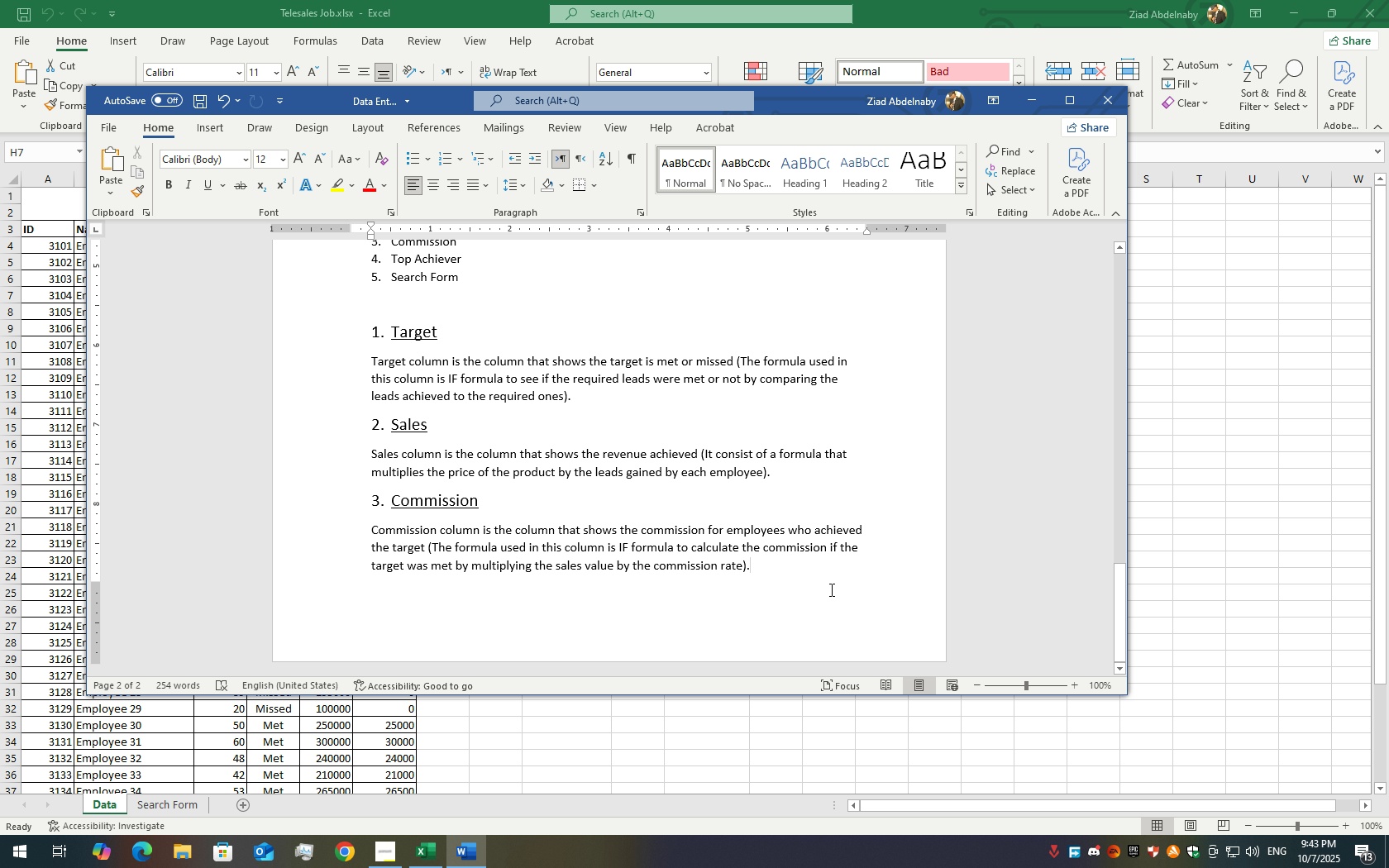 
scroll: coordinate [422, 497], scroll_direction: up, amount: 3.0
 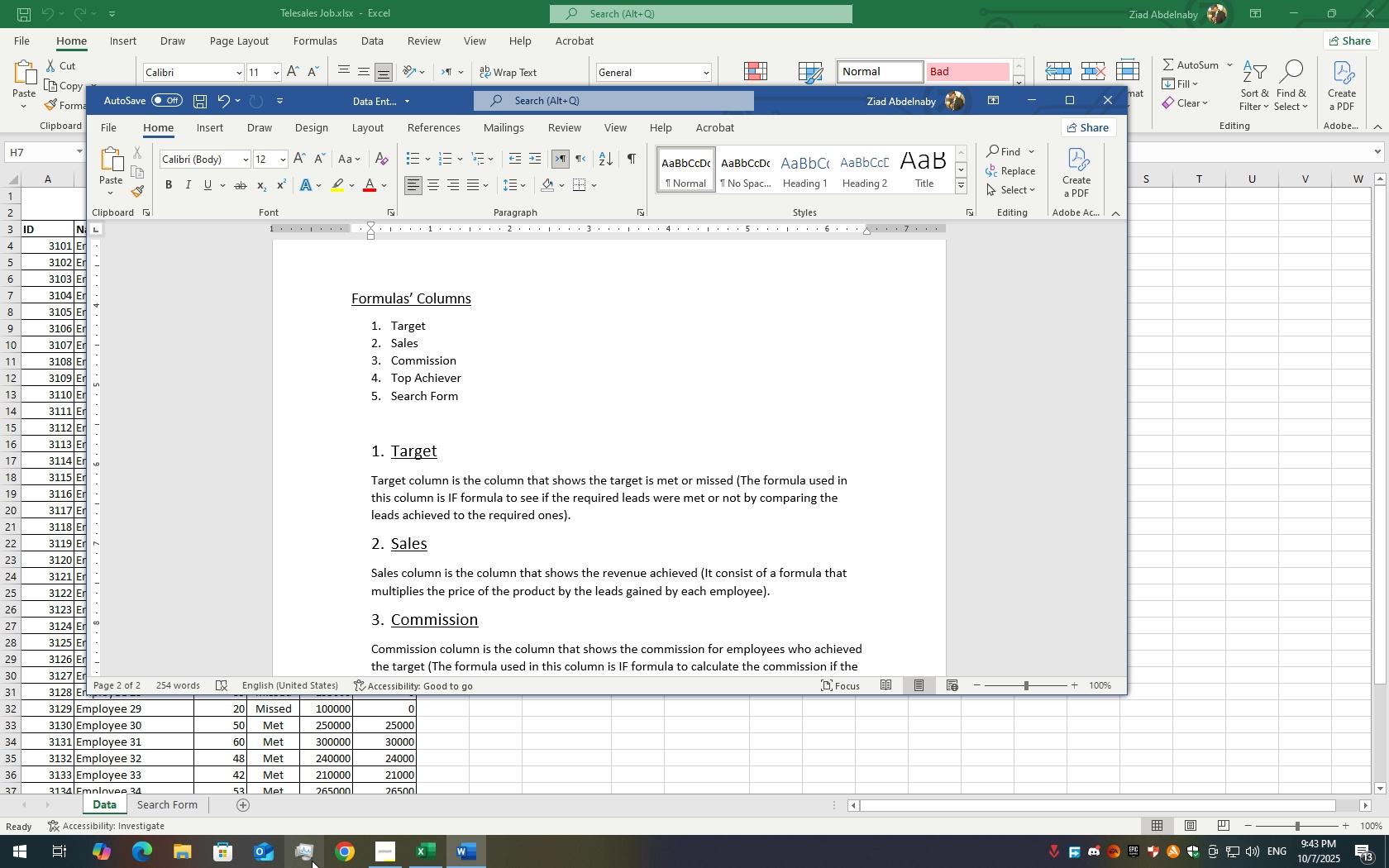 
scroll: coordinate [607, 287], scroll_direction: down, amount: 7.0
 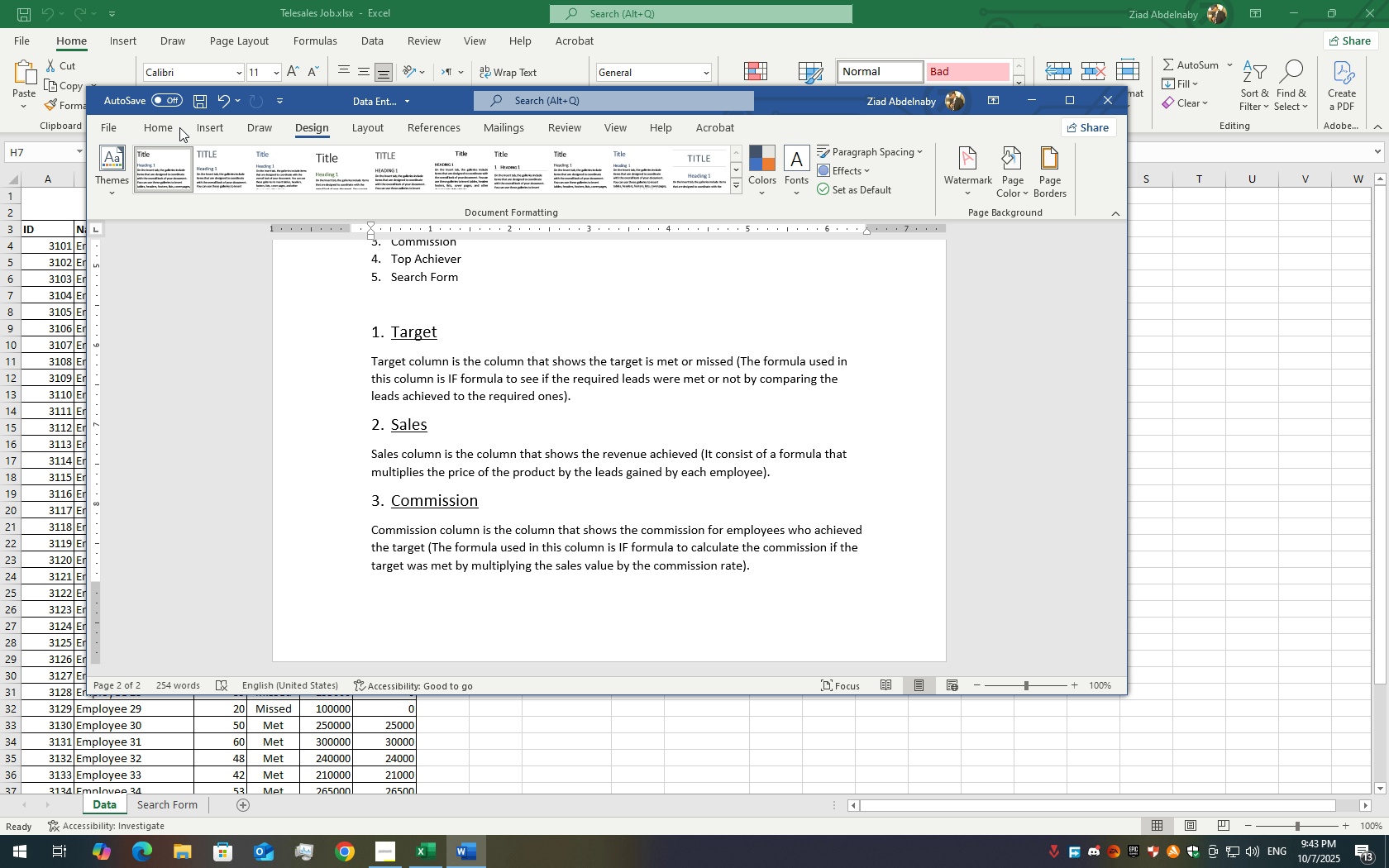 
left_click([168, 119])
 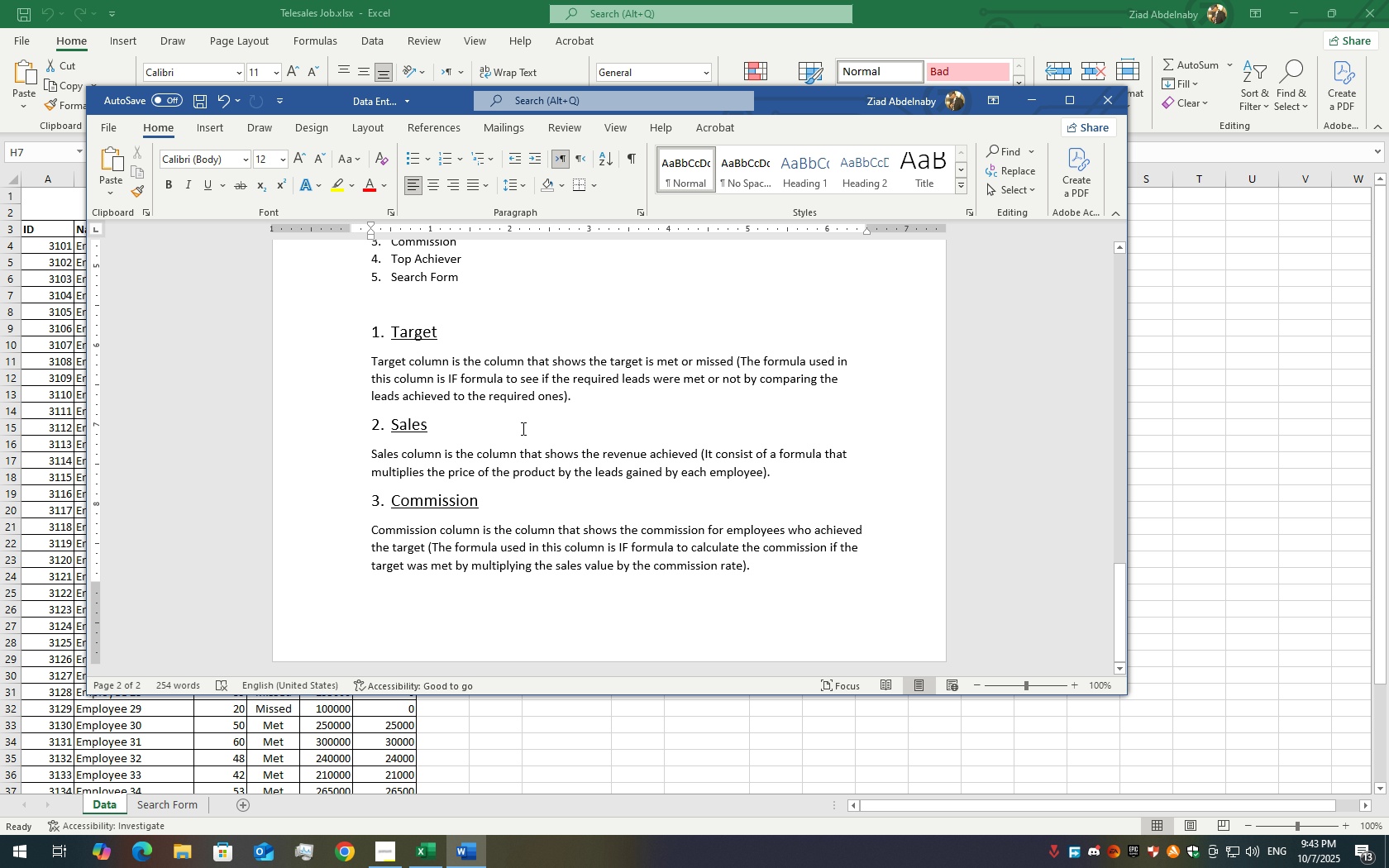 
scroll: coordinate [532, 449], scroll_direction: down, amount: 3.0
 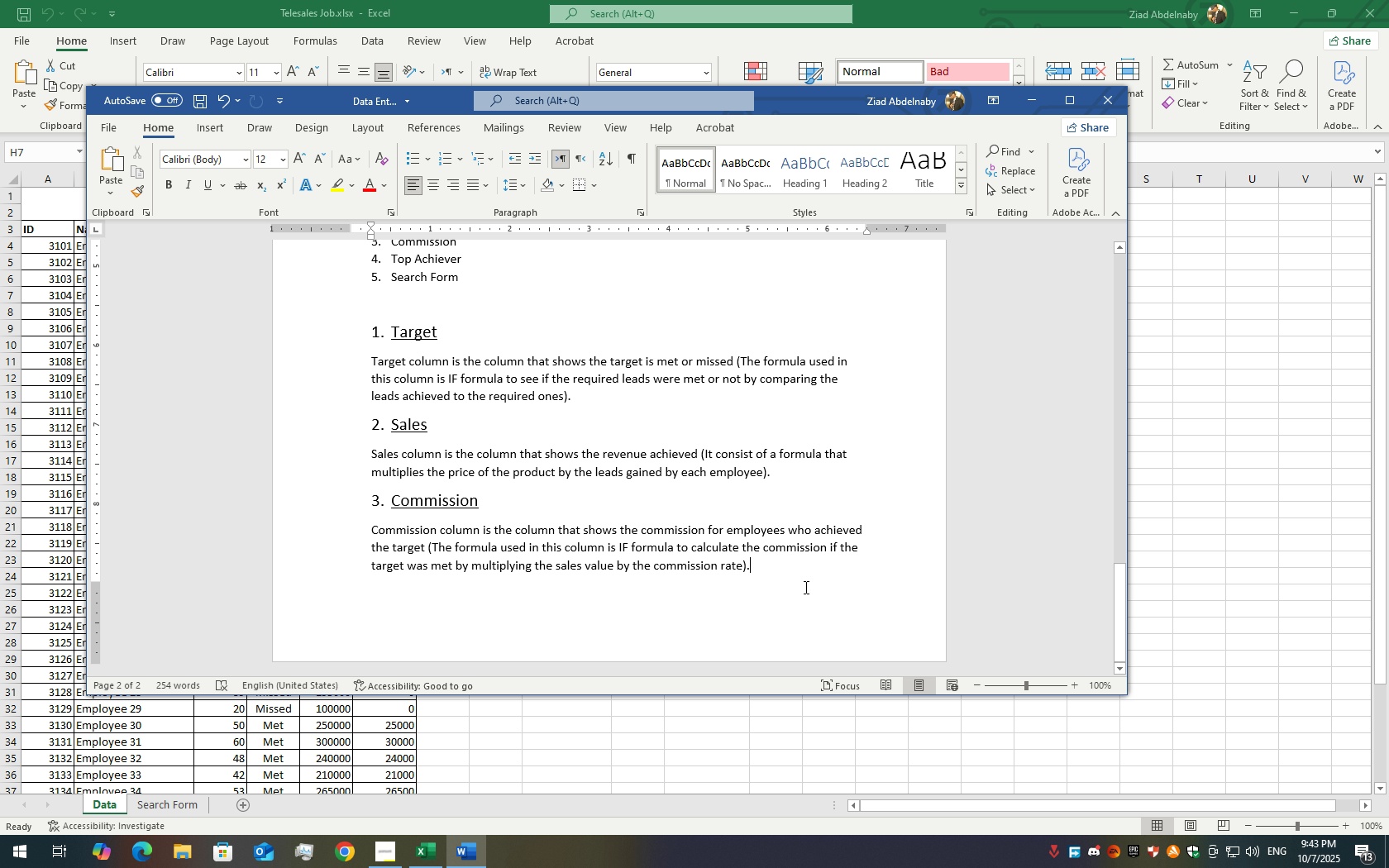 
key(Enter)